 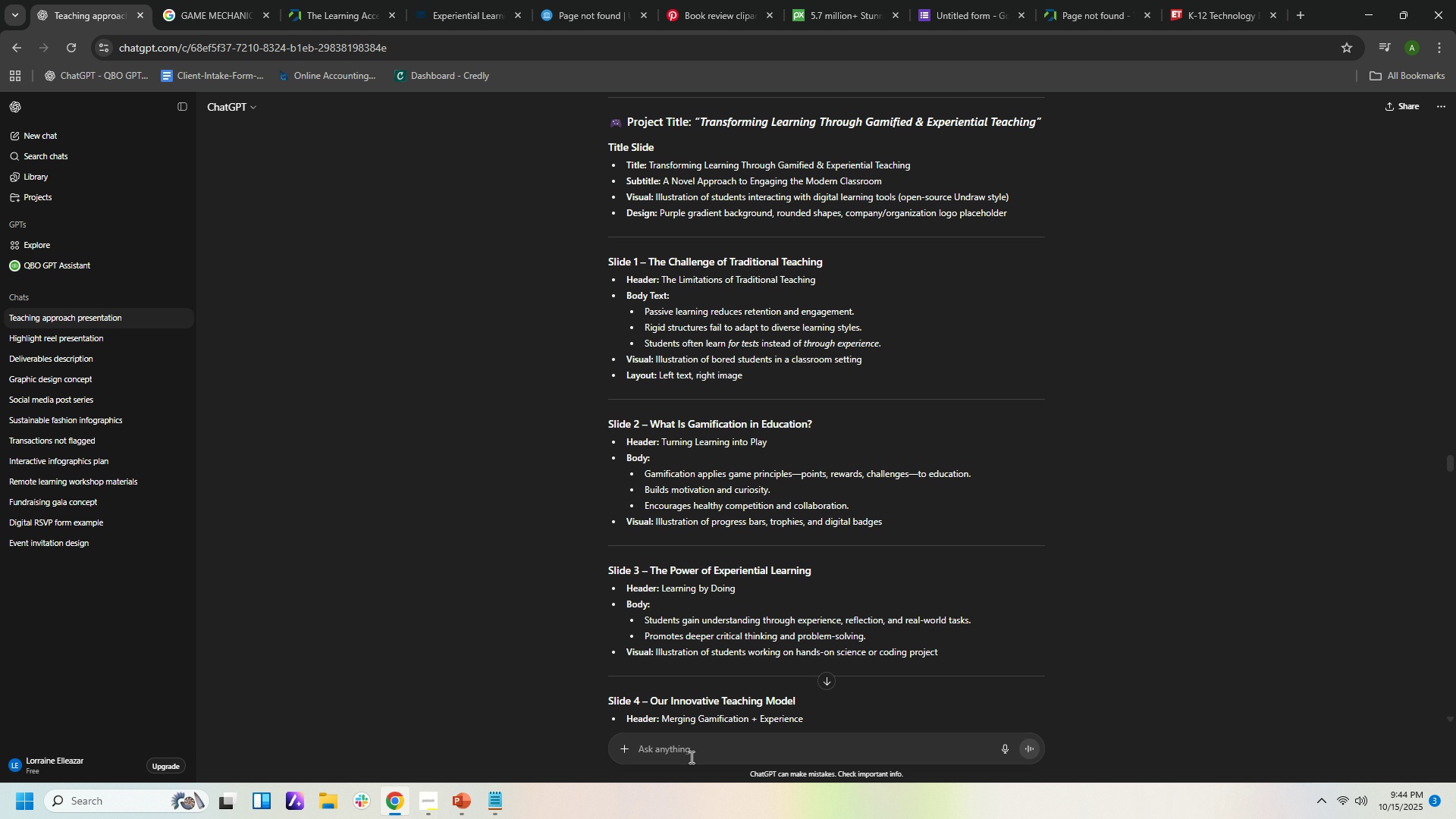 
key(Control+V)
 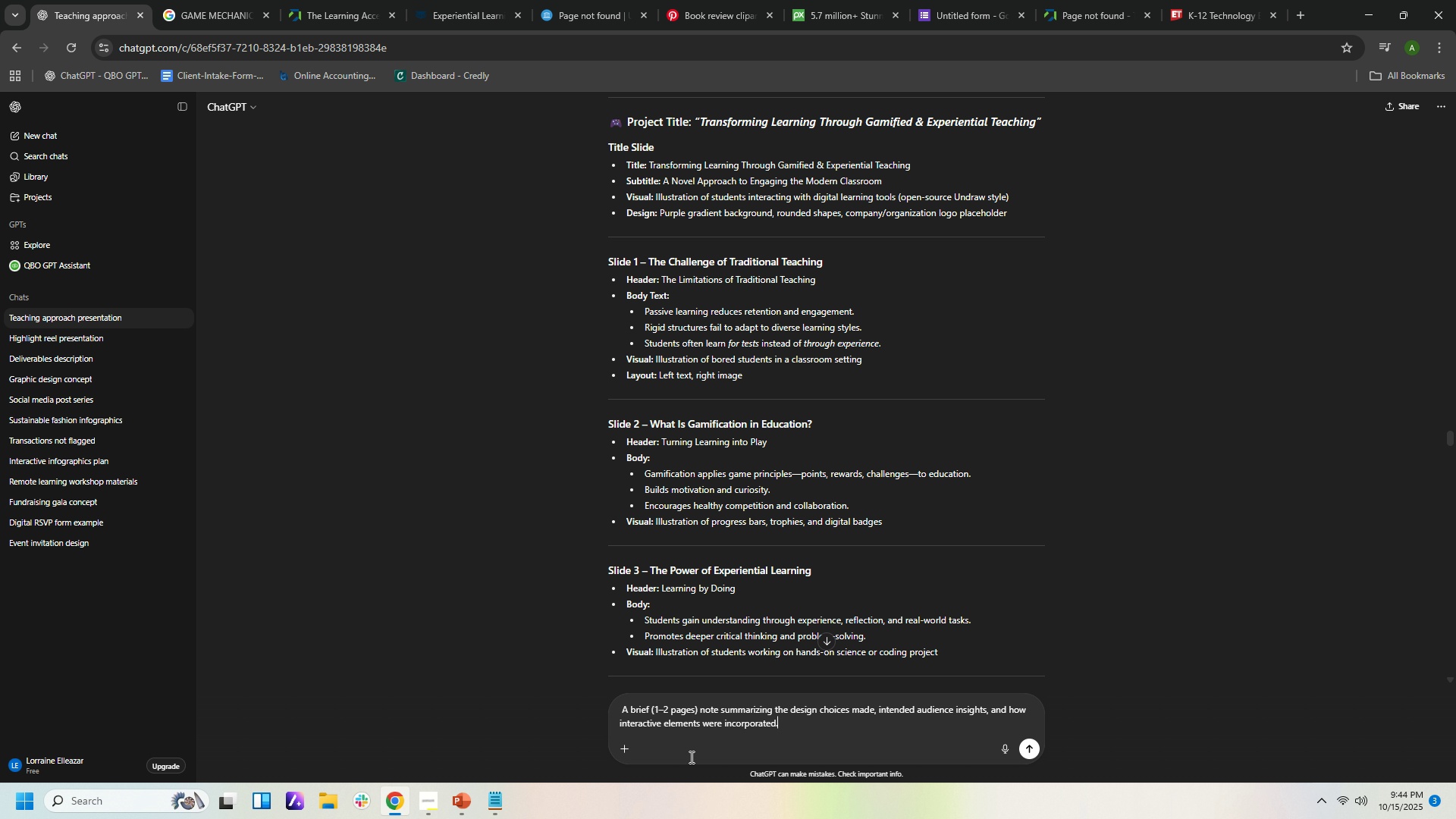 
key(Enter)
 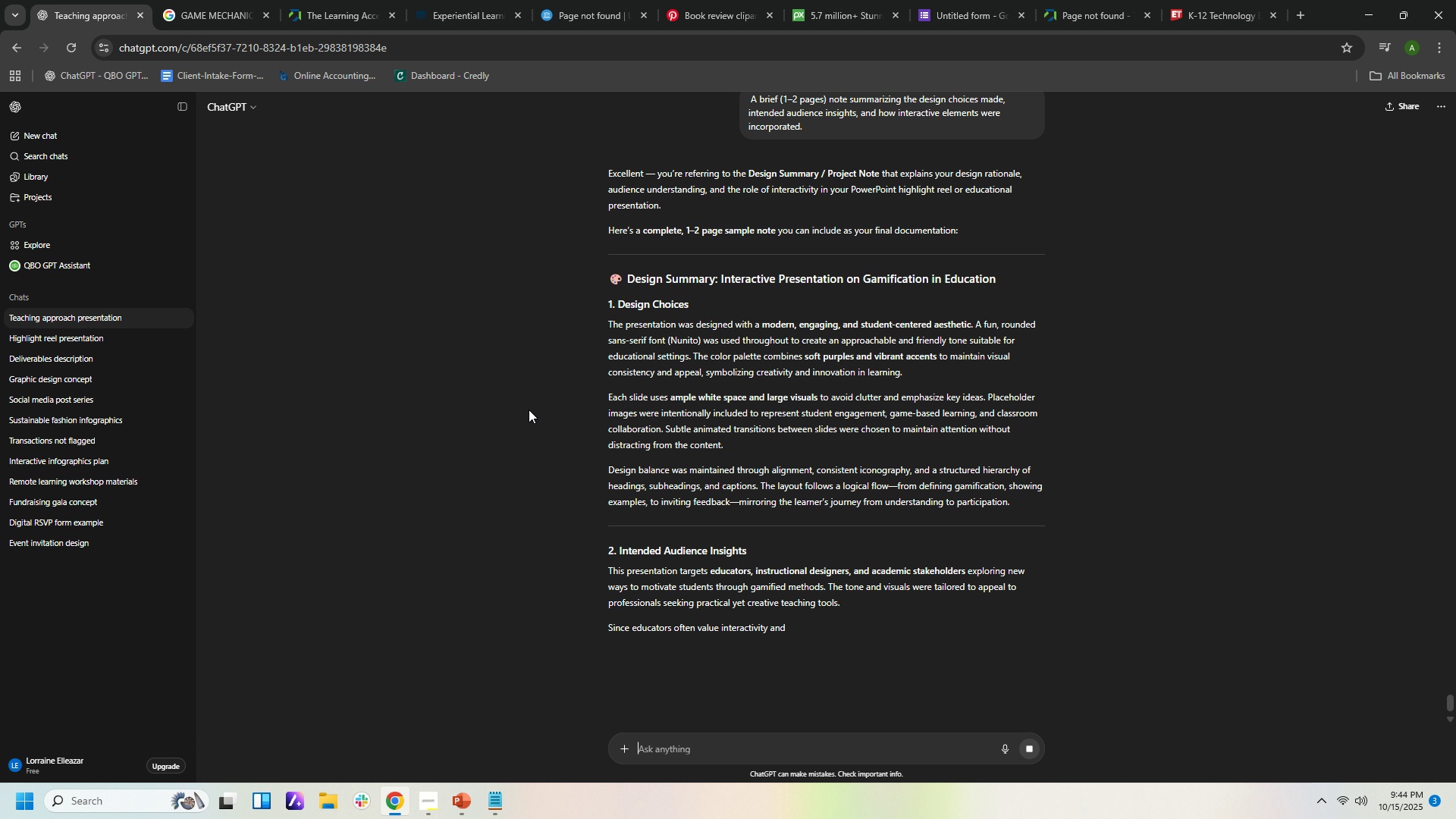 
wait(23.39)
 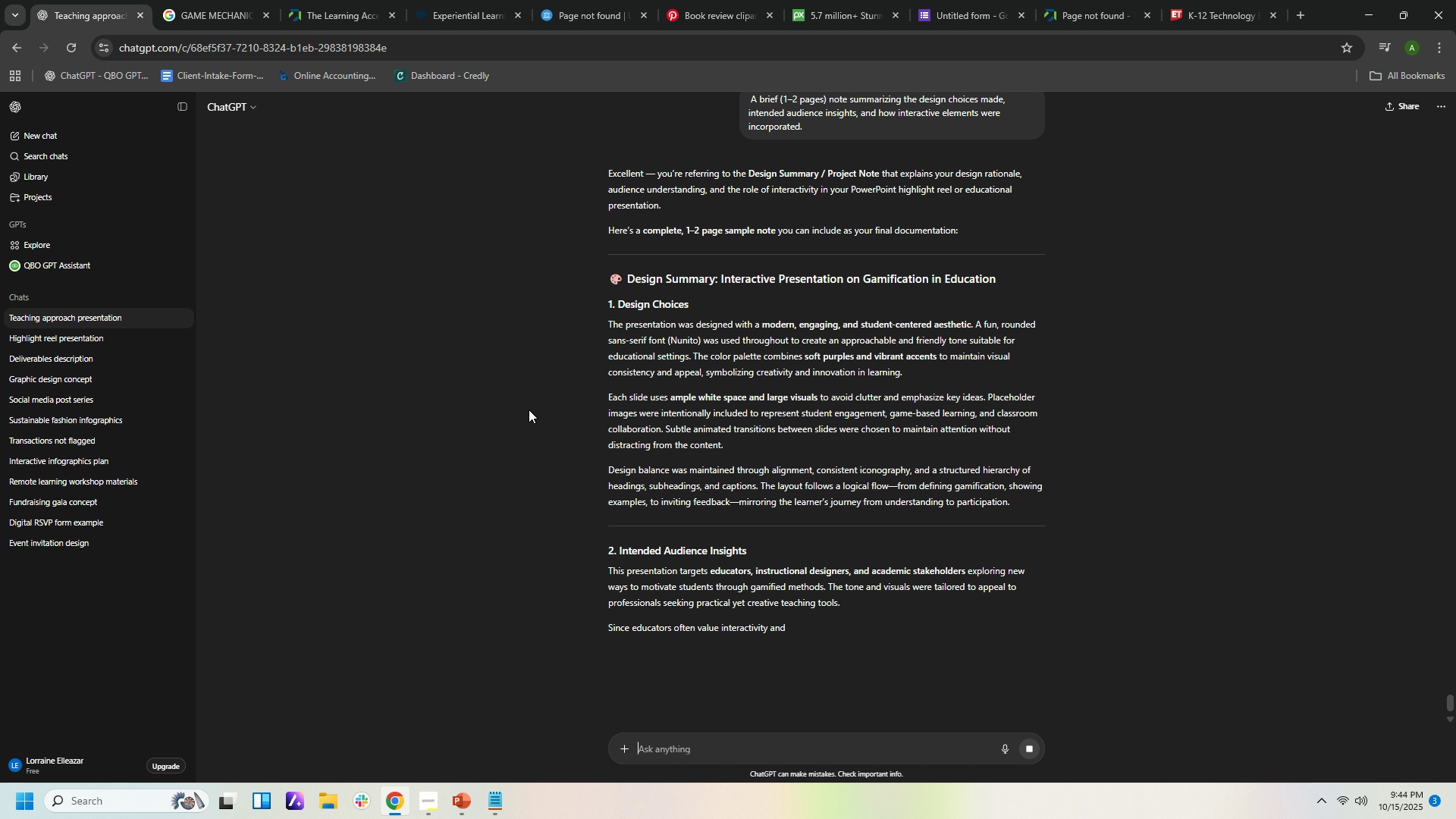 
scroll: coordinate [1193, 543], scroll_direction: down, amount: 59.0
 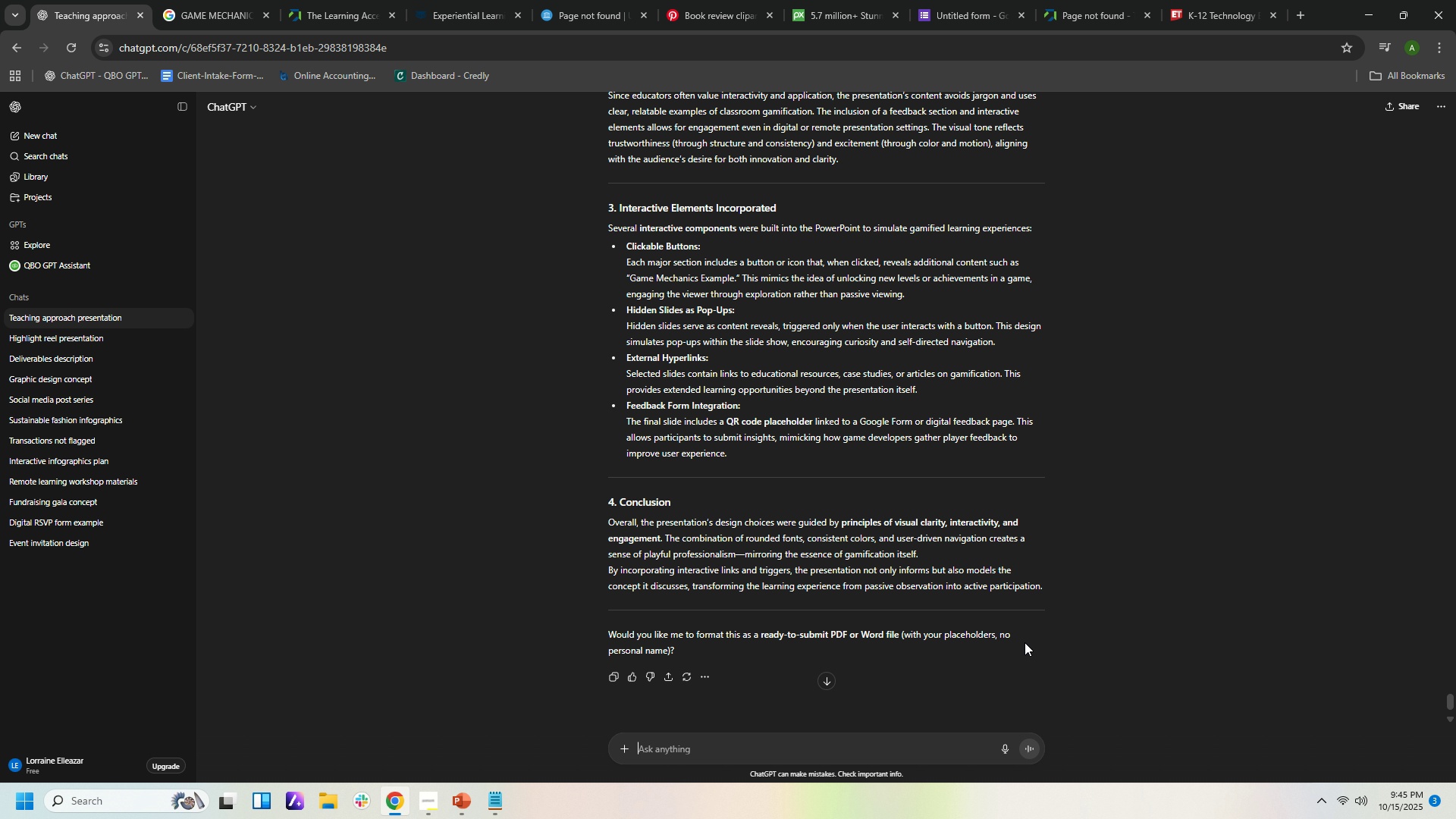 
left_click([922, 746])
 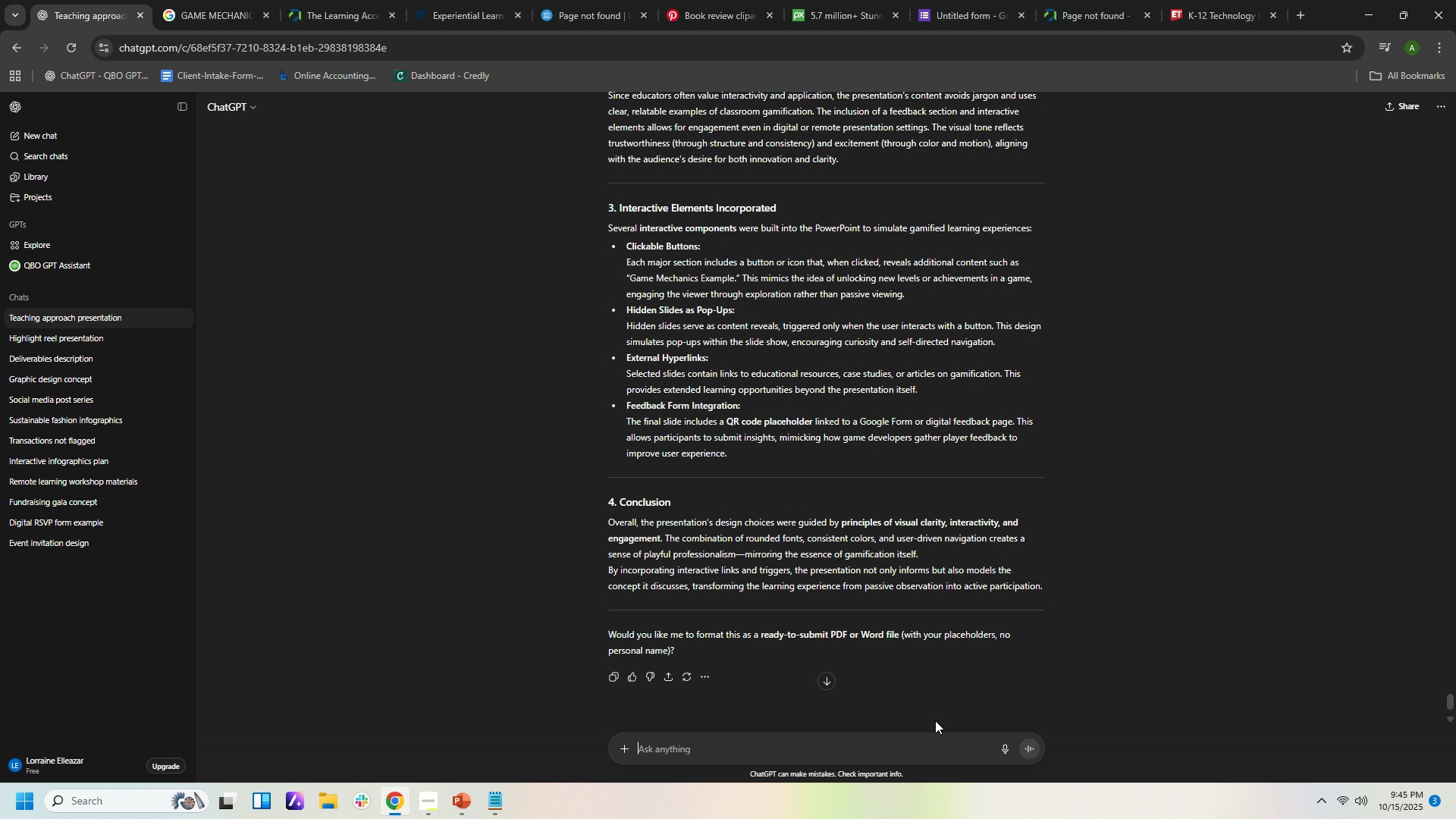 
type(yes)
 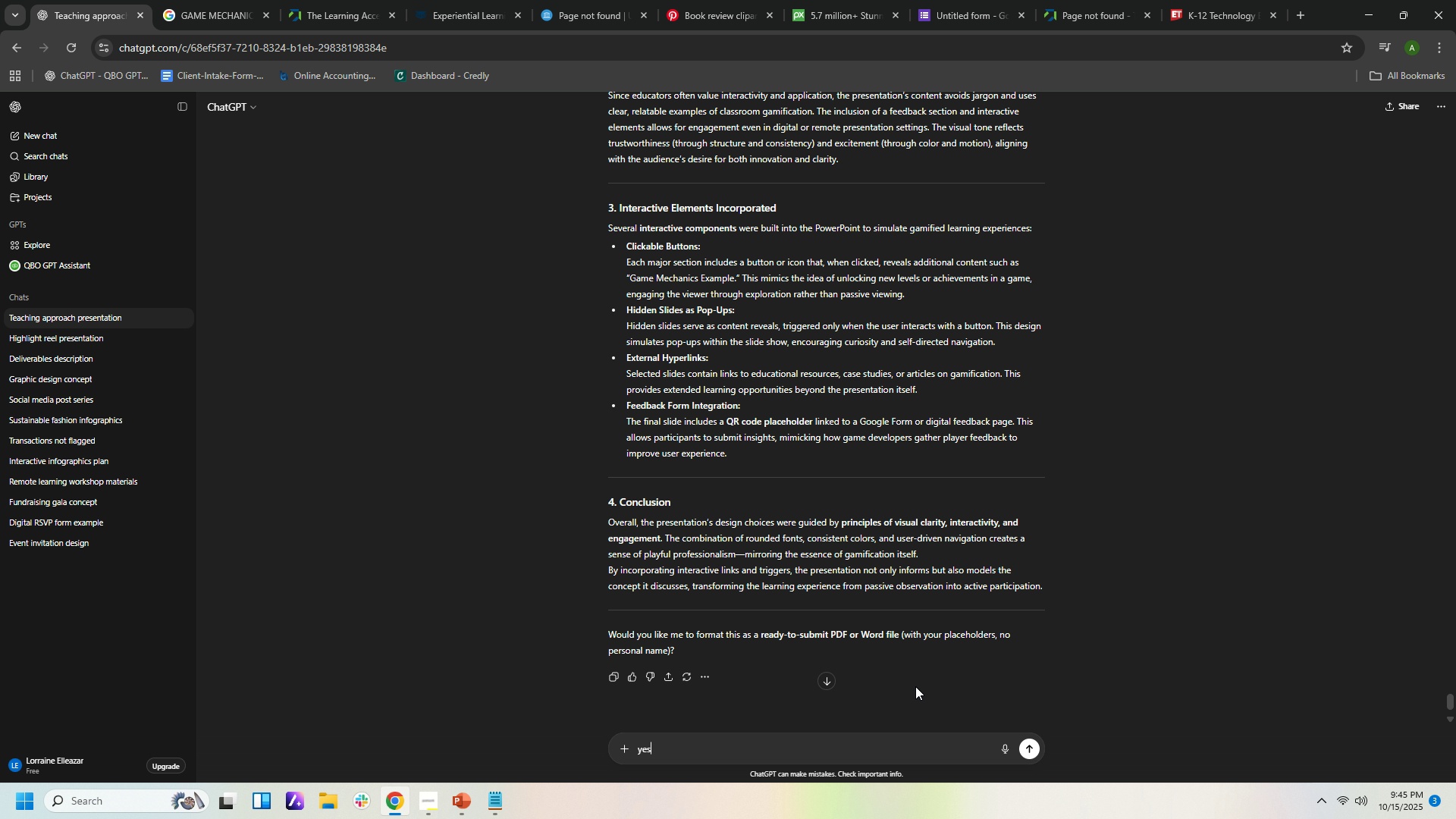 
key(Enter)
 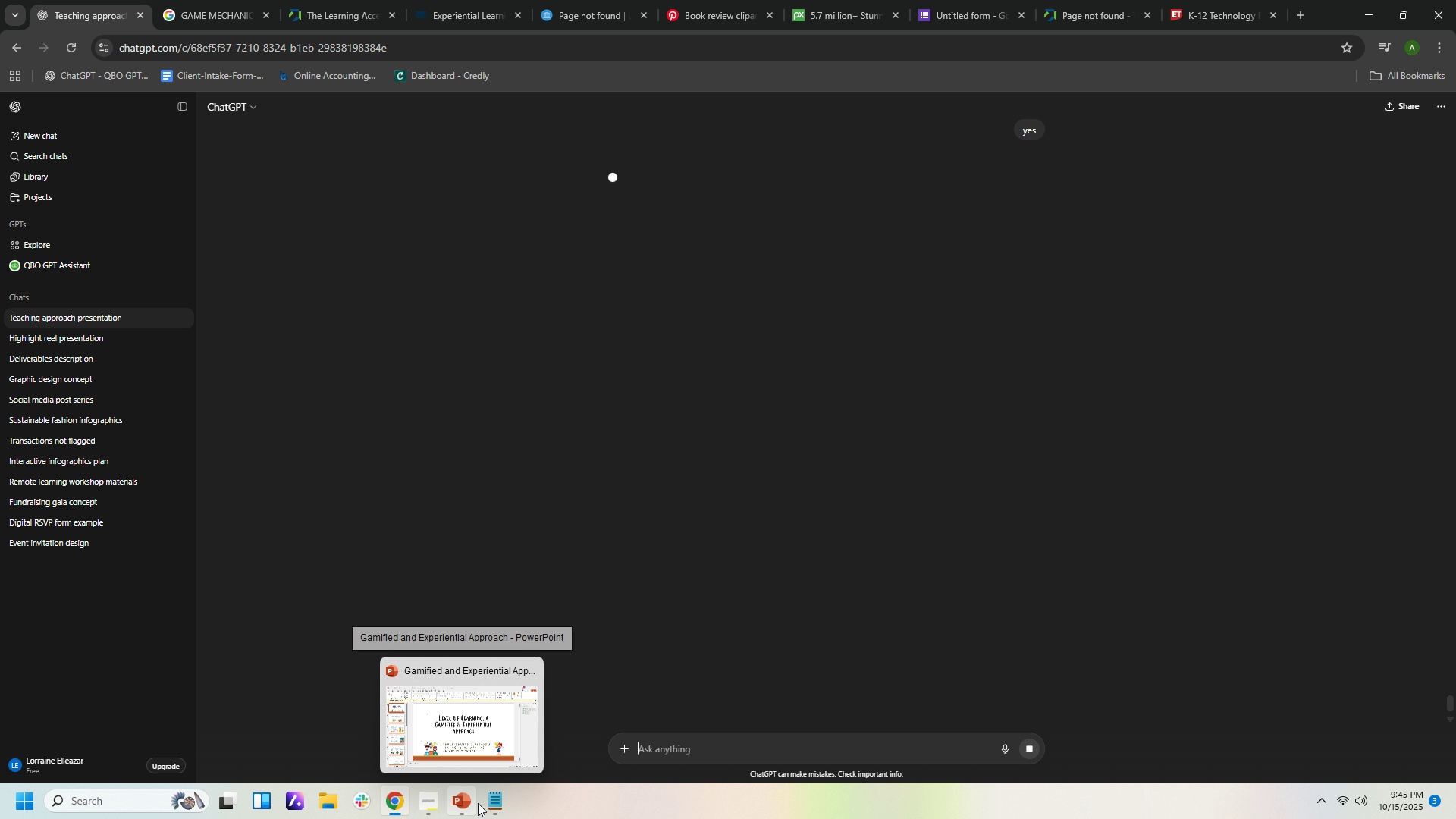 
wait(8.56)
 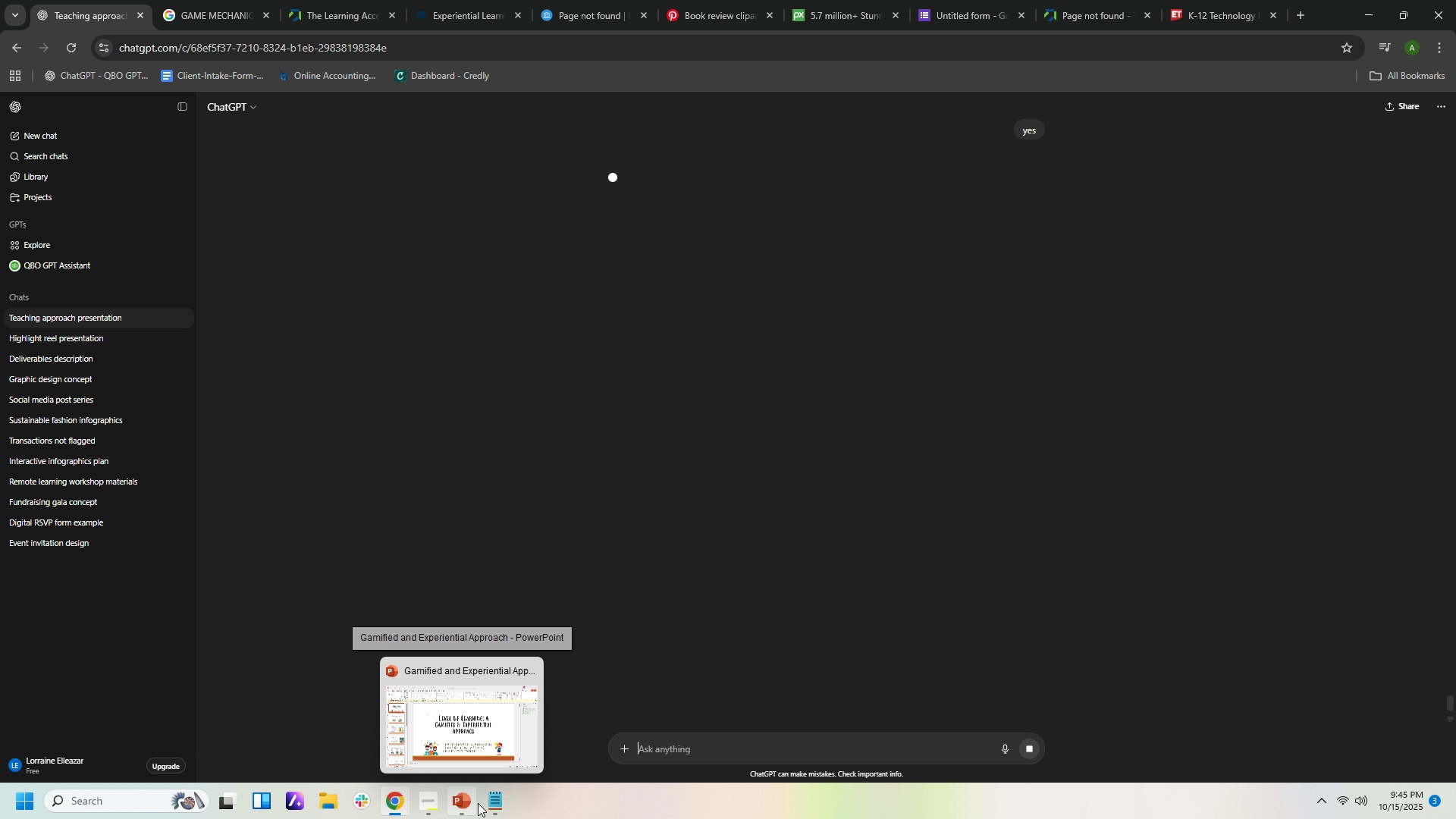 
left_click([731, 747])
 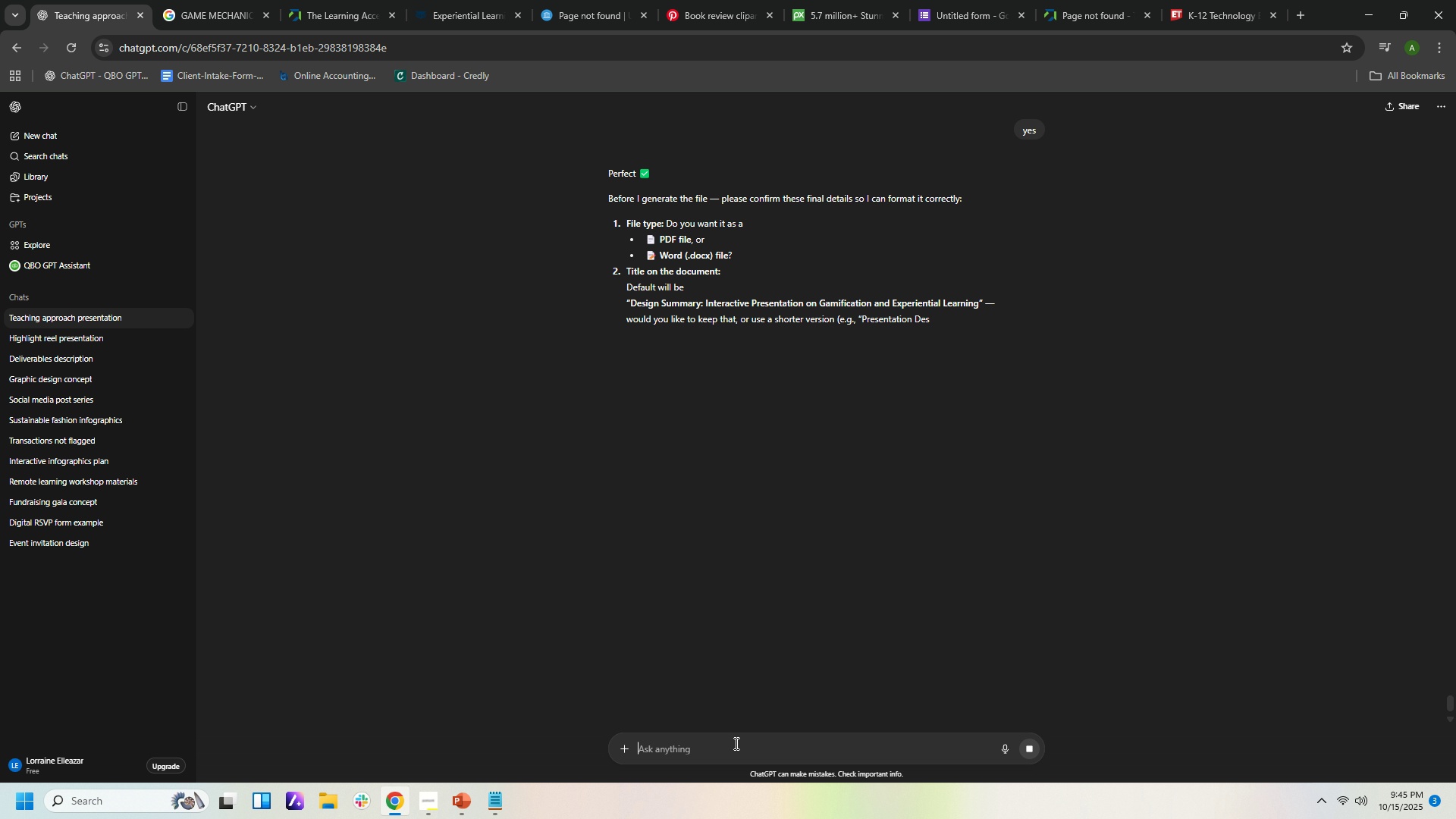 
type(o)
key(Backspace)
type(pdf)
 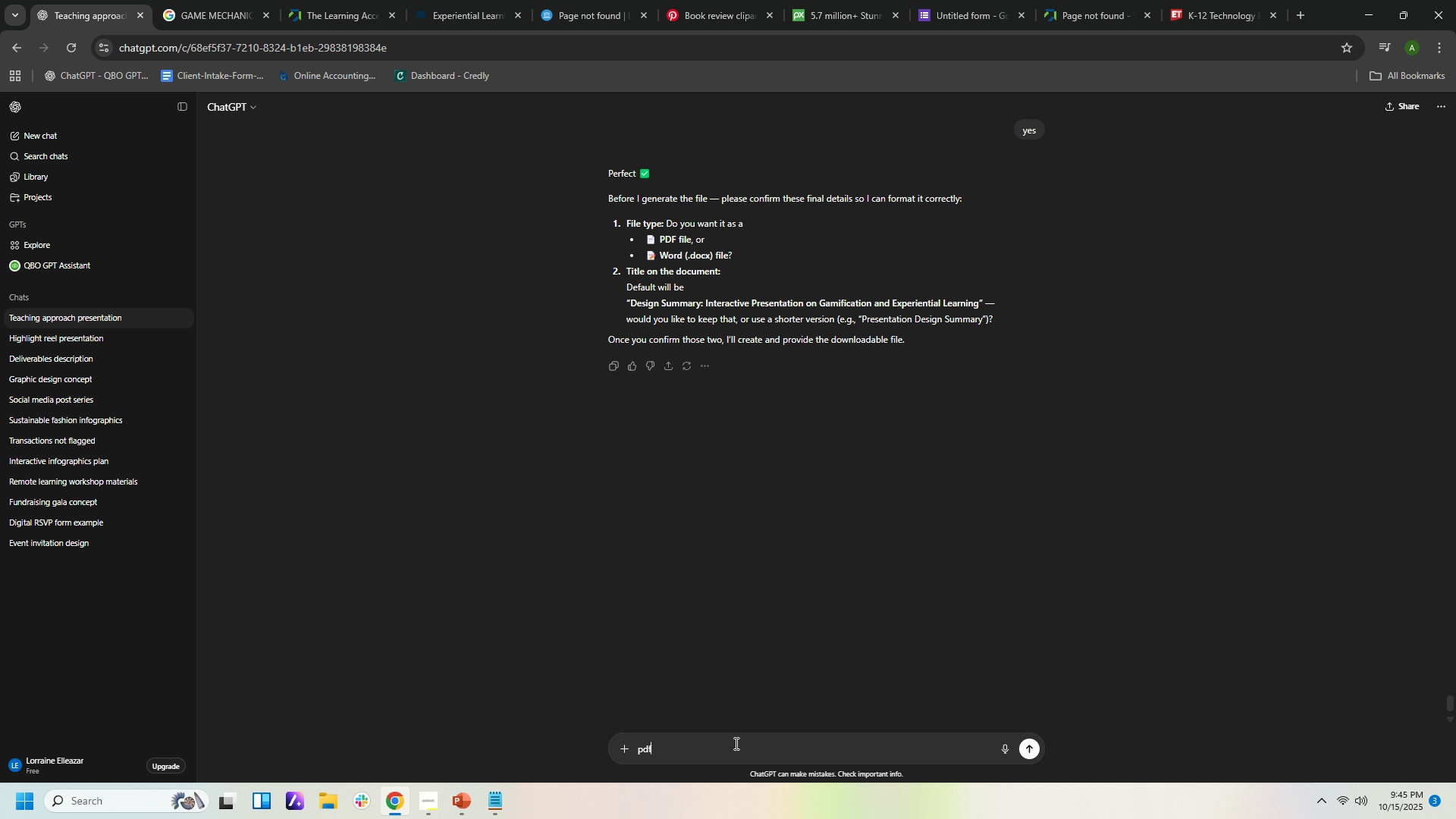 